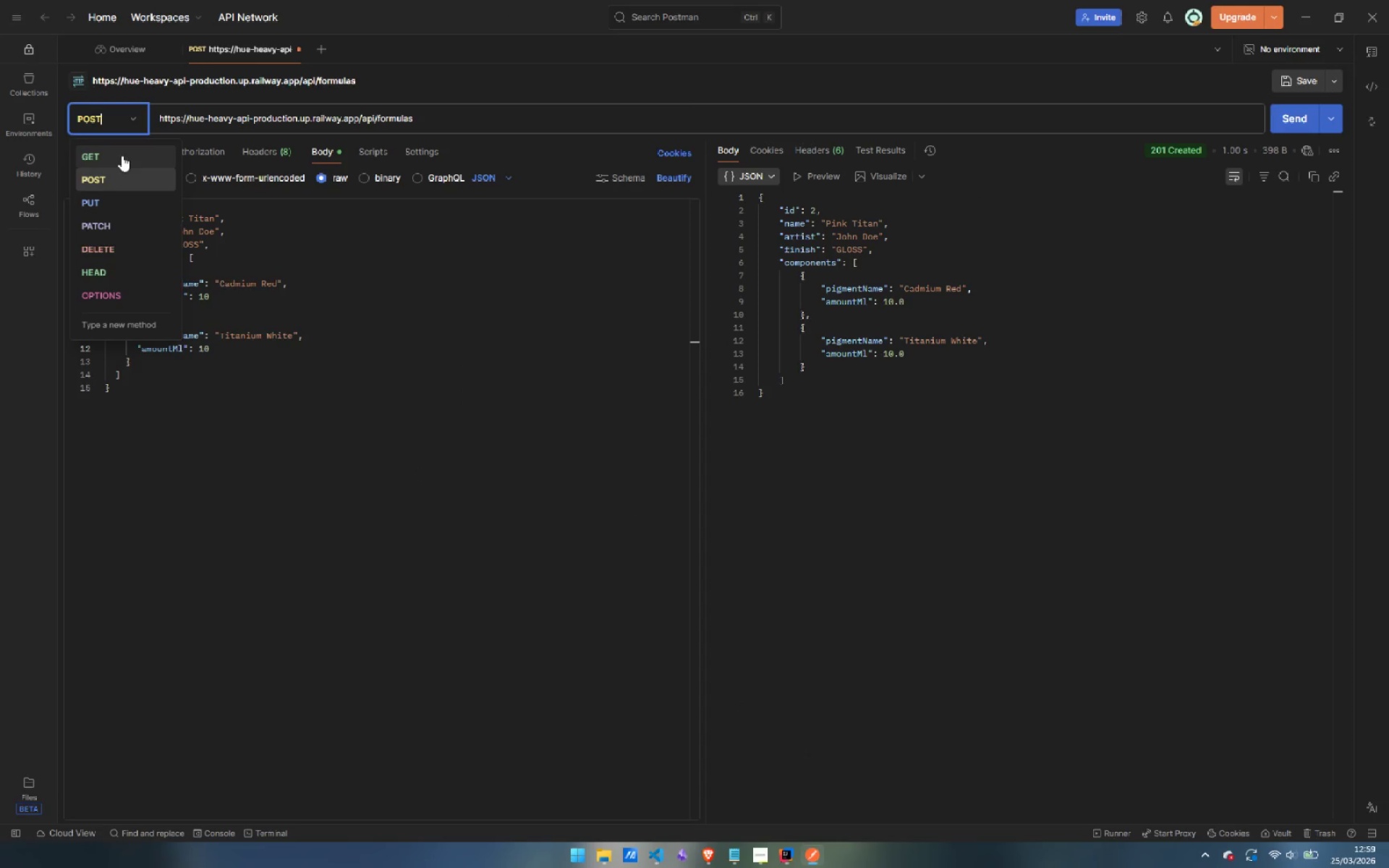 
left_click([121, 153])
 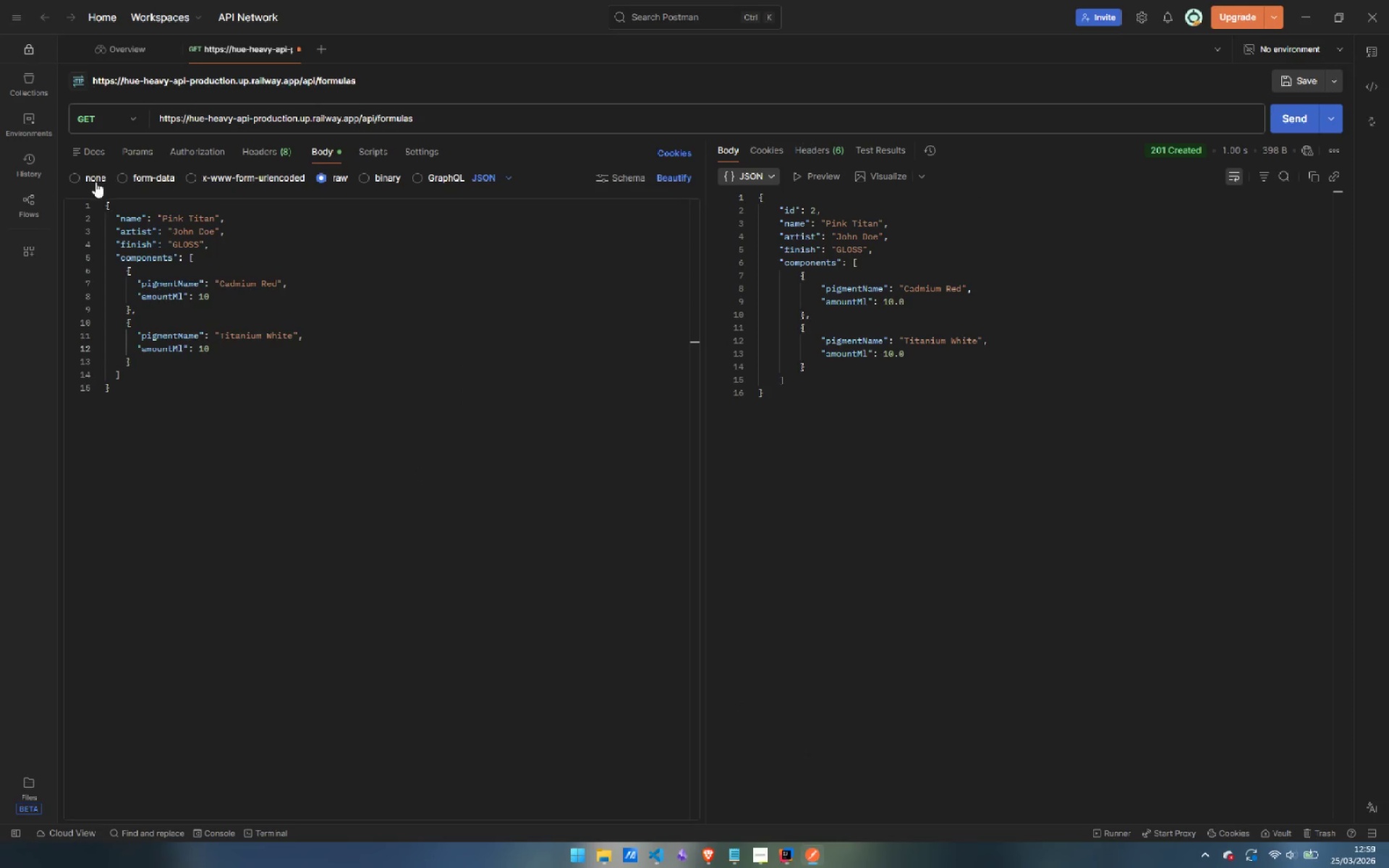 
left_click([95, 182])
 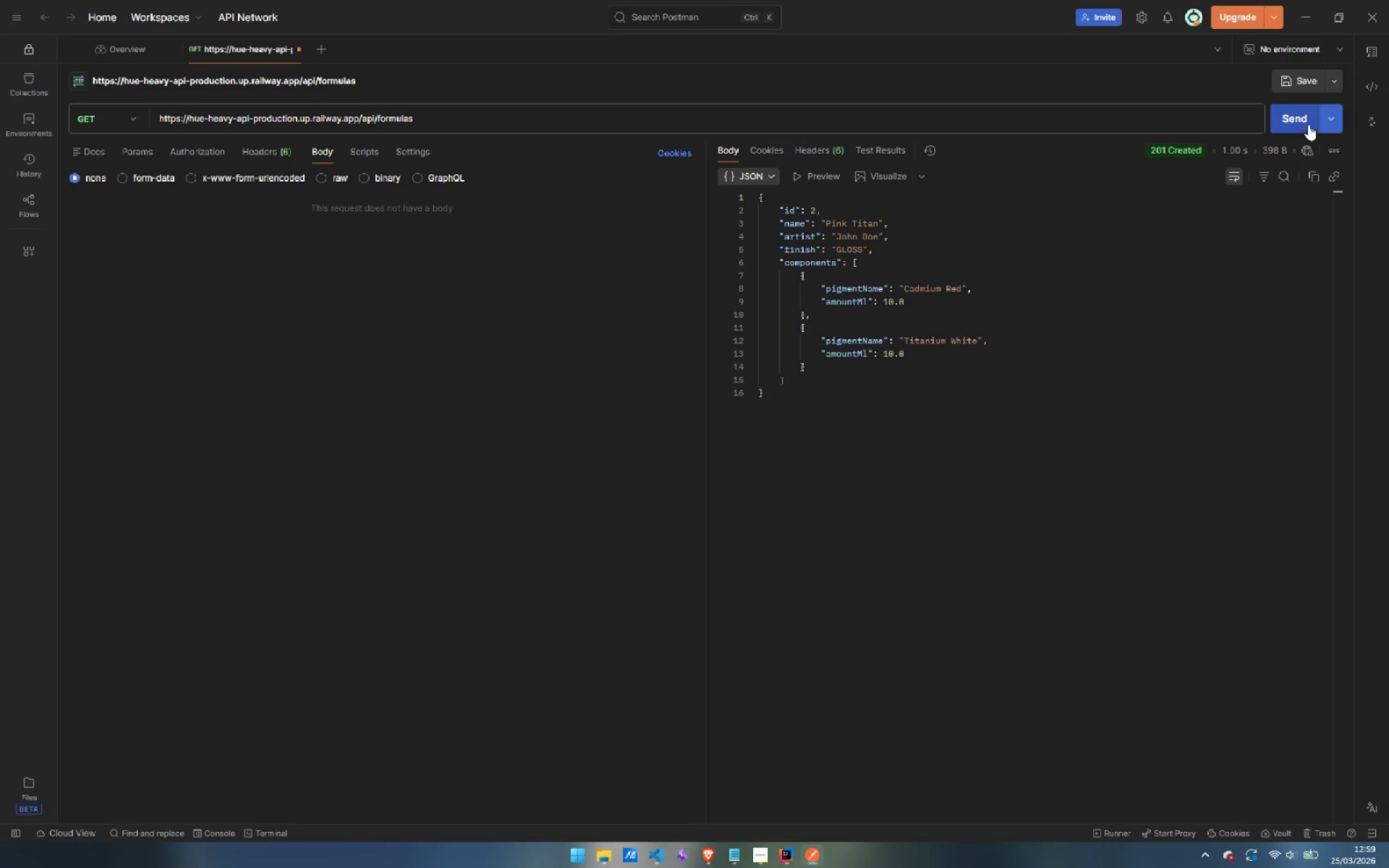 
left_click([1297, 118])
 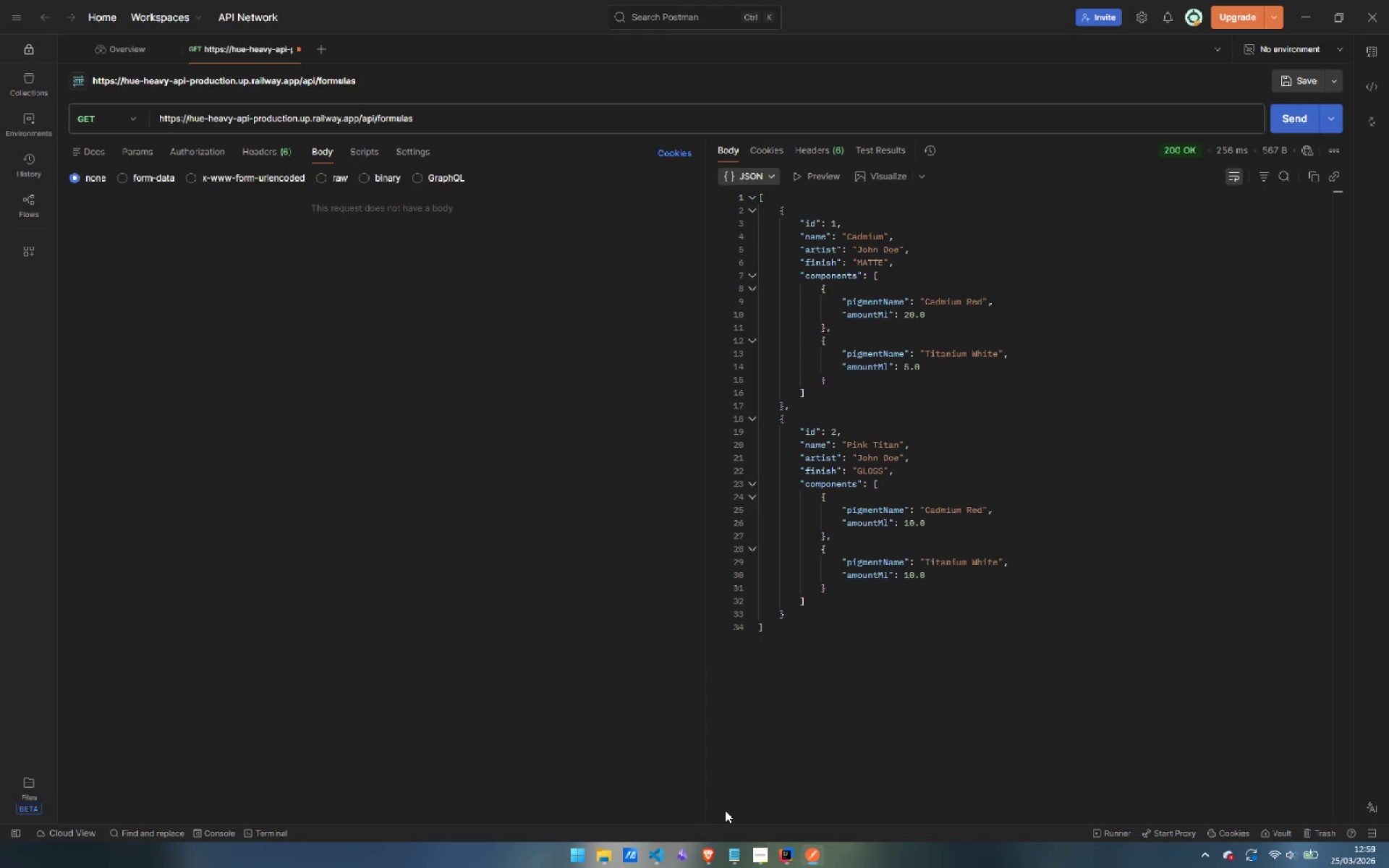 
wait(27.62)
 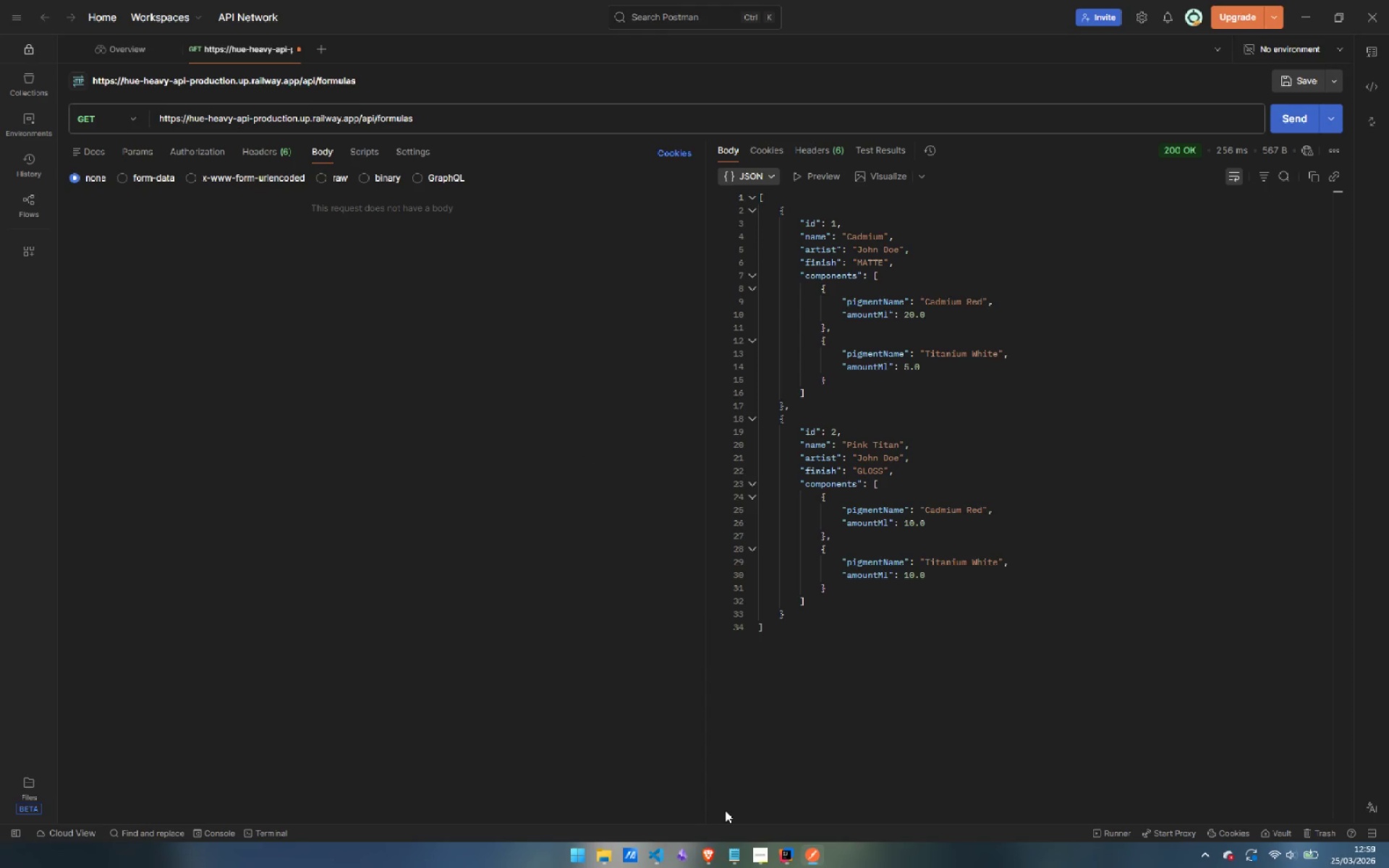 
left_click([763, 863])